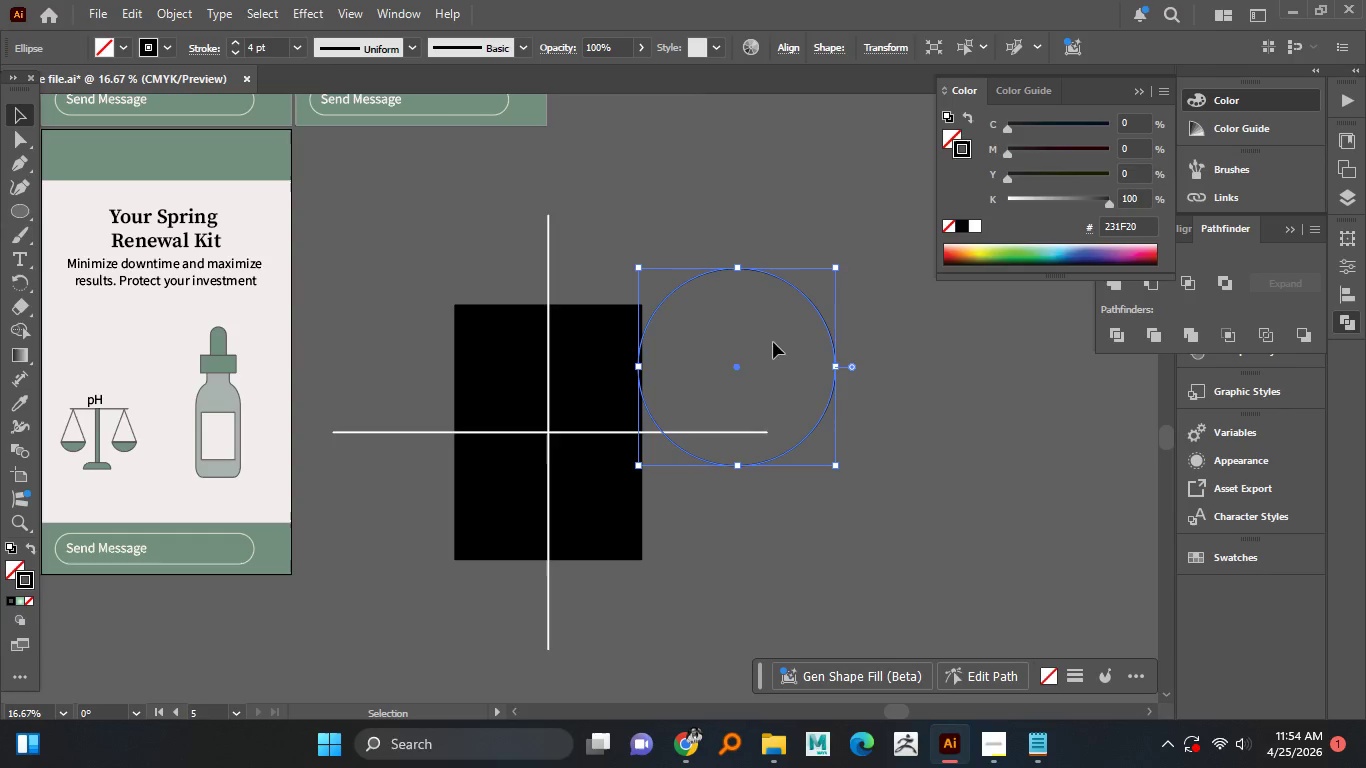 
left_click([896, 346])
 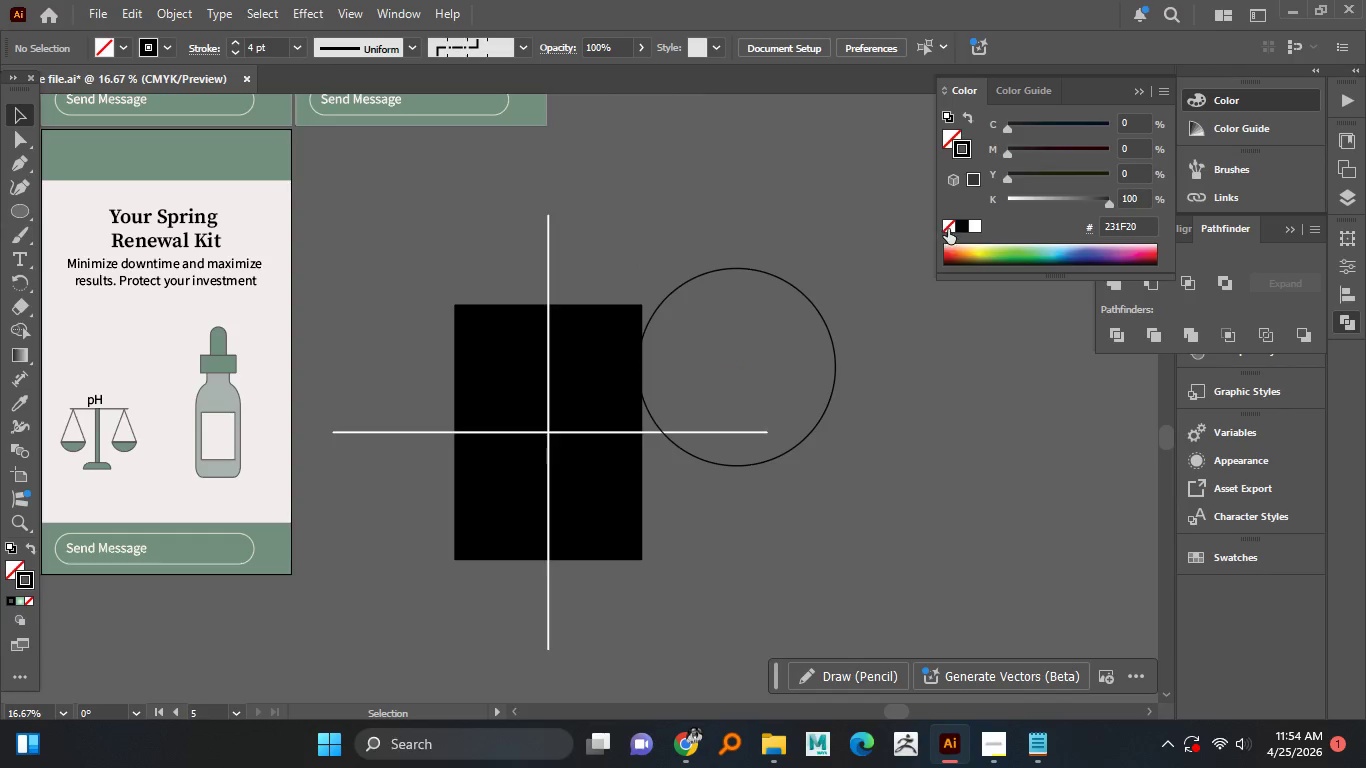 
left_click([975, 225])
 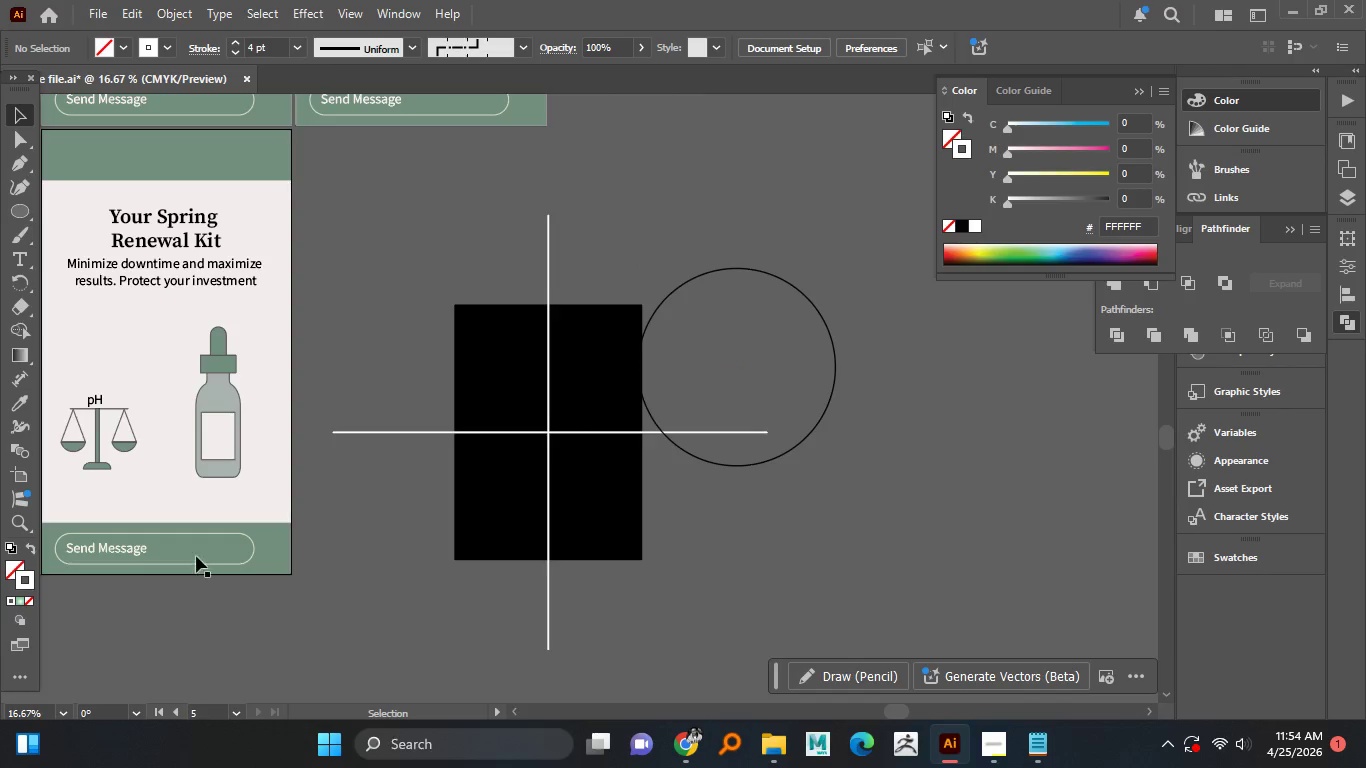 
left_click_drag(start_coordinate=[734, 368], to_coordinate=[904, 418])
 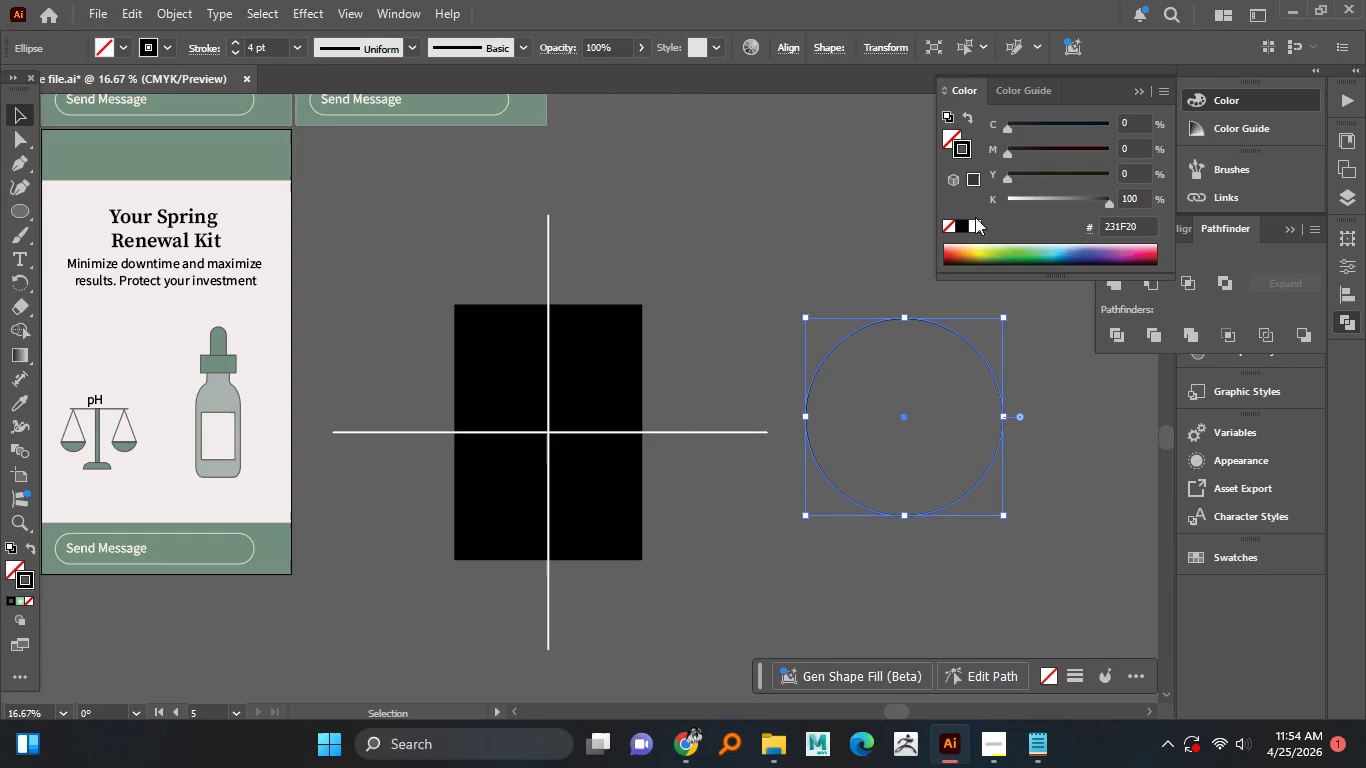 
left_click([975, 223])
 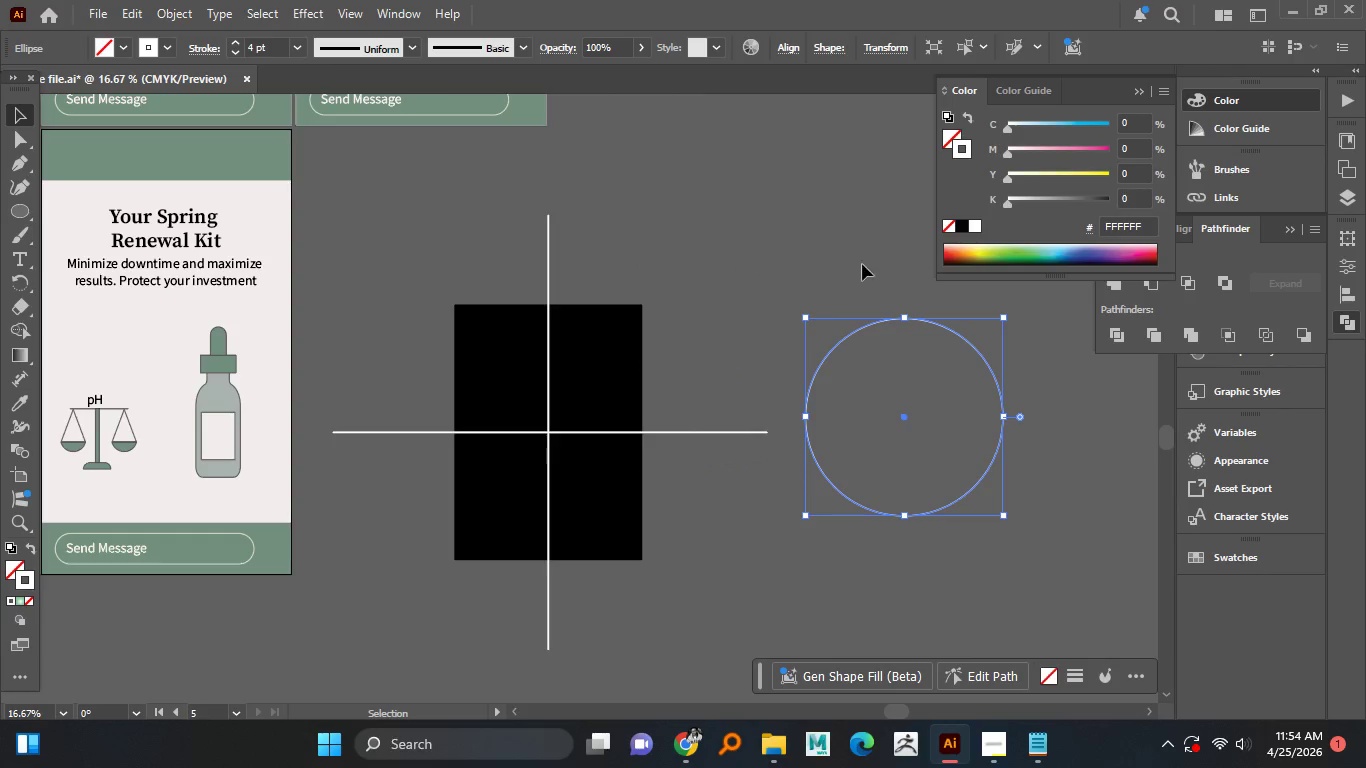 
left_click([854, 264])
 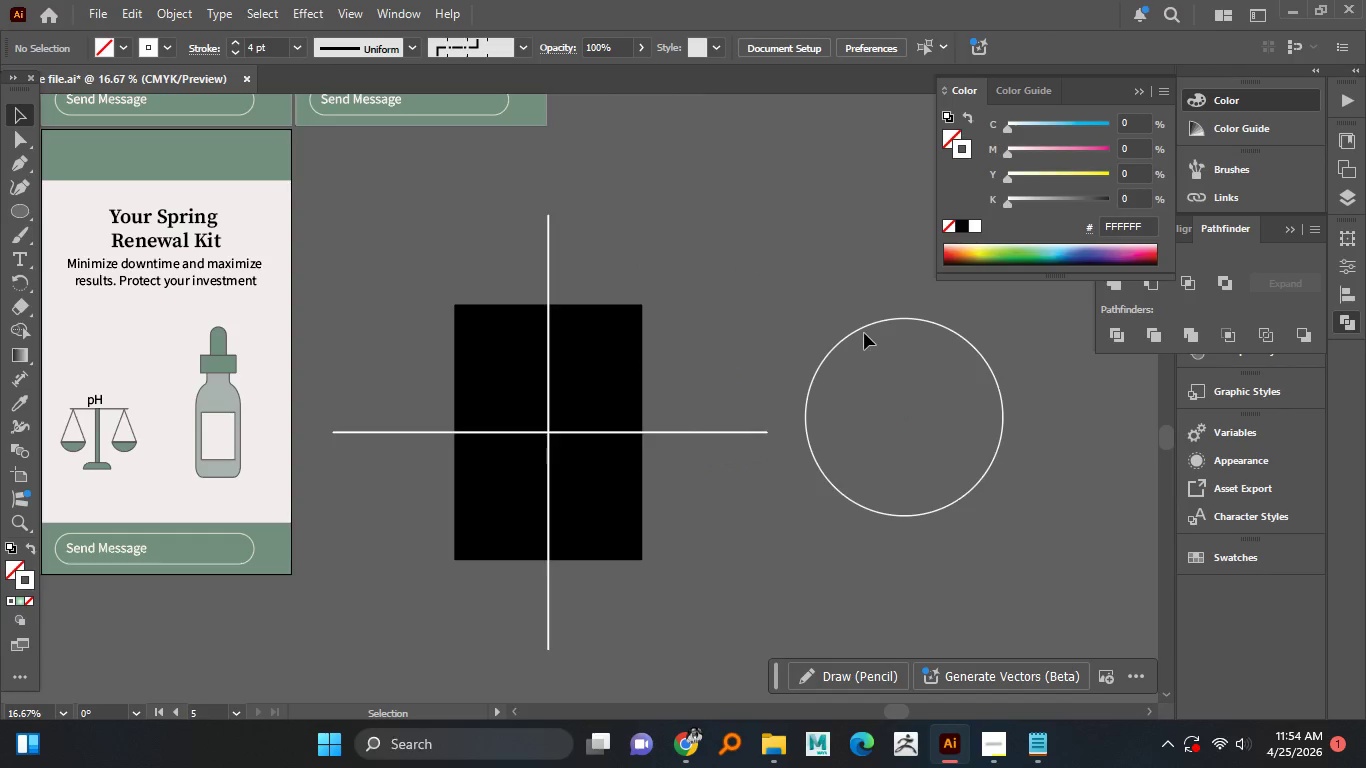 
left_click_drag(start_coordinate=[860, 333], to_coordinate=[599, 189])
 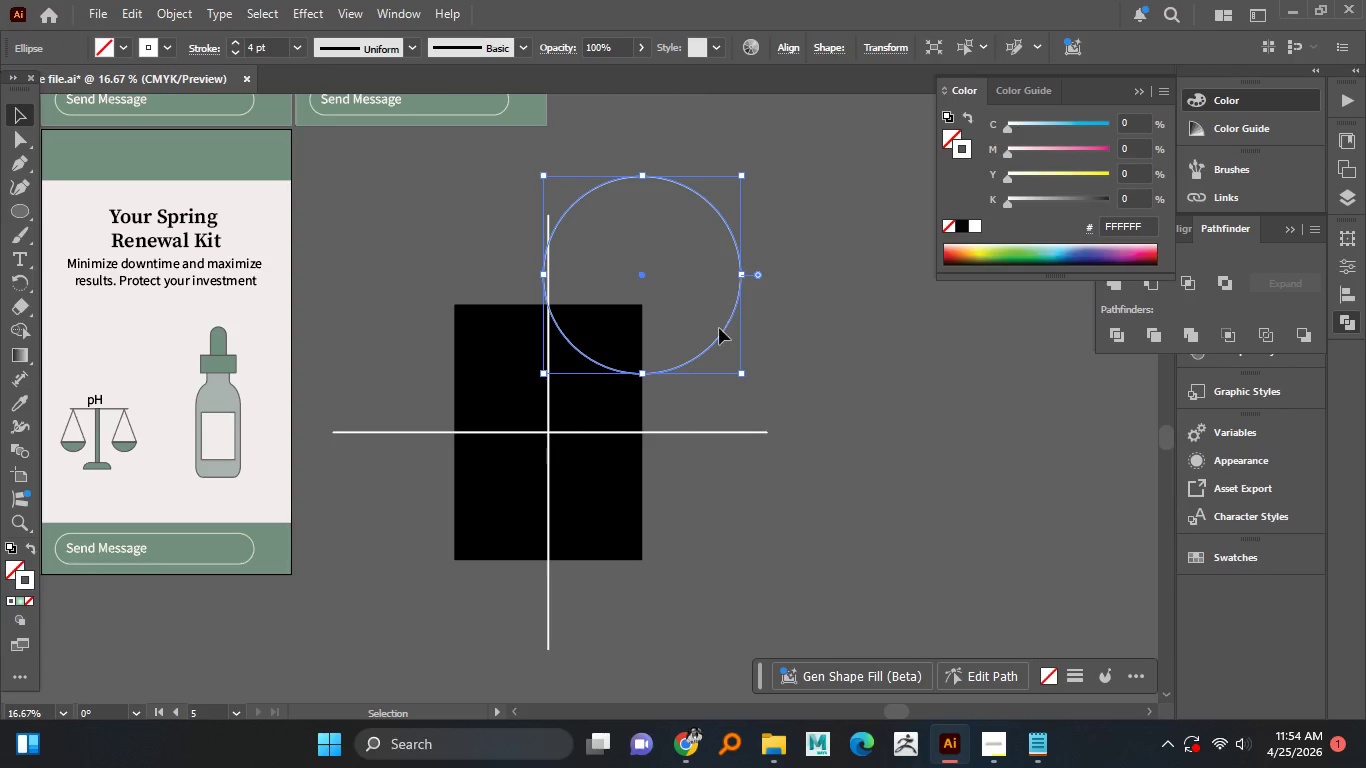 
left_click_drag(start_coordinate=[712, 345], to_coordinate=[678, 290])
 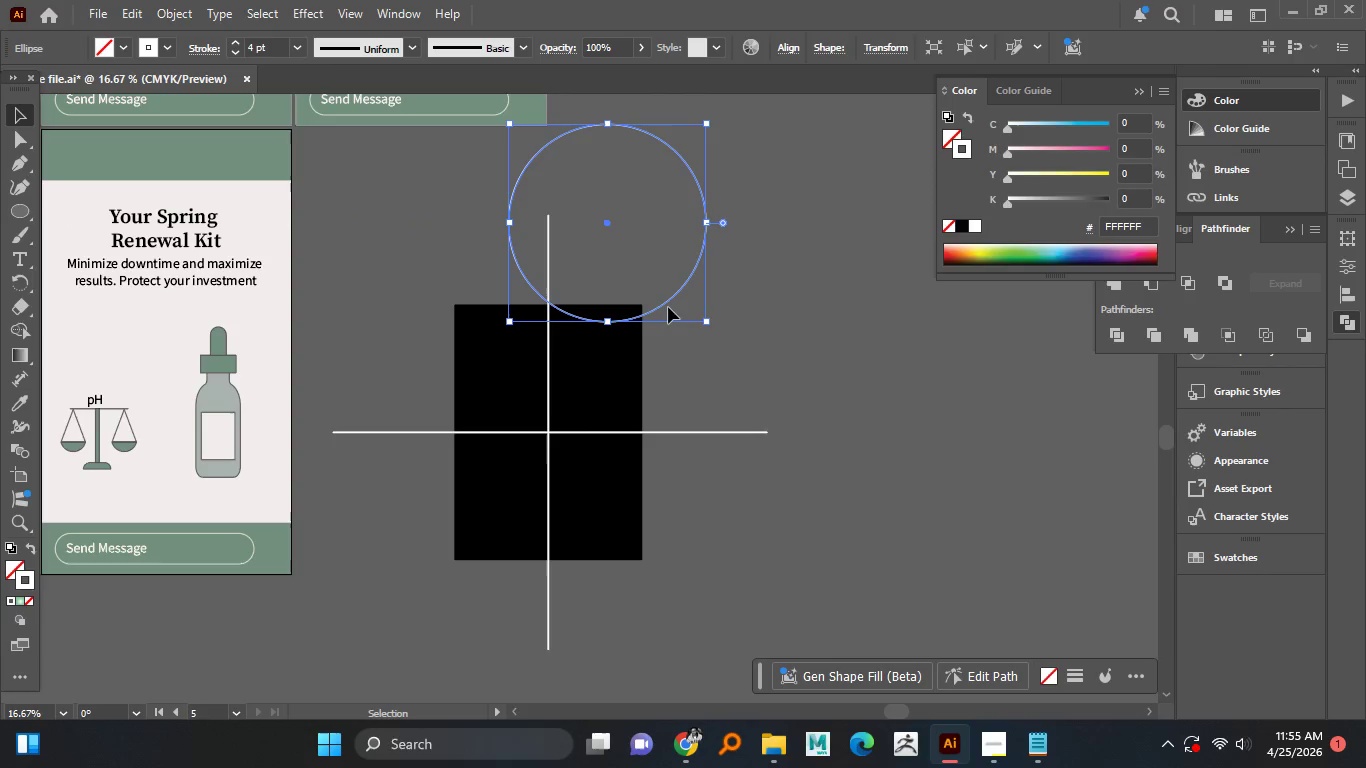 
hold_key(key=ShiftLeft, duration=1.03)
 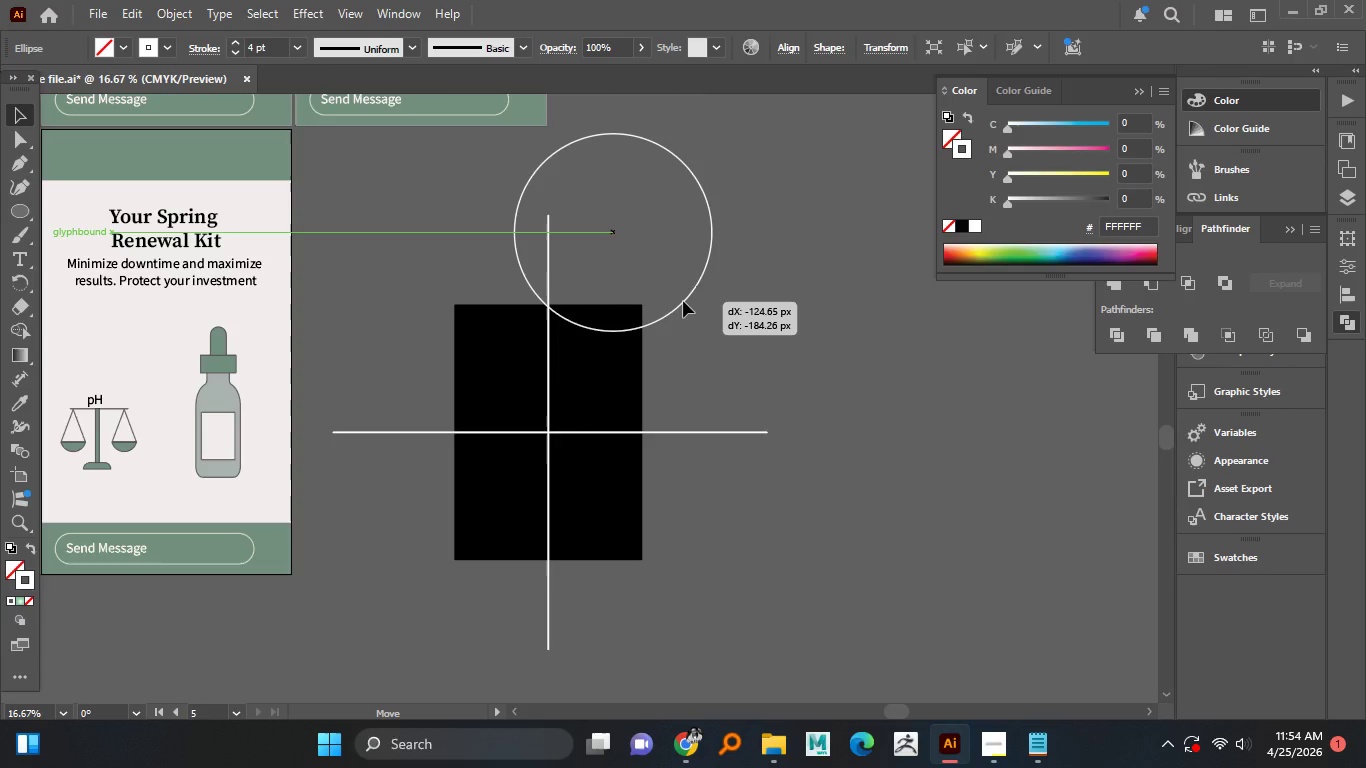 
hold_key(key=AltLeft, duration=1.5)
left_click_drag(start_coordinate=[667, 306], to_coordinate=[537, 315])
 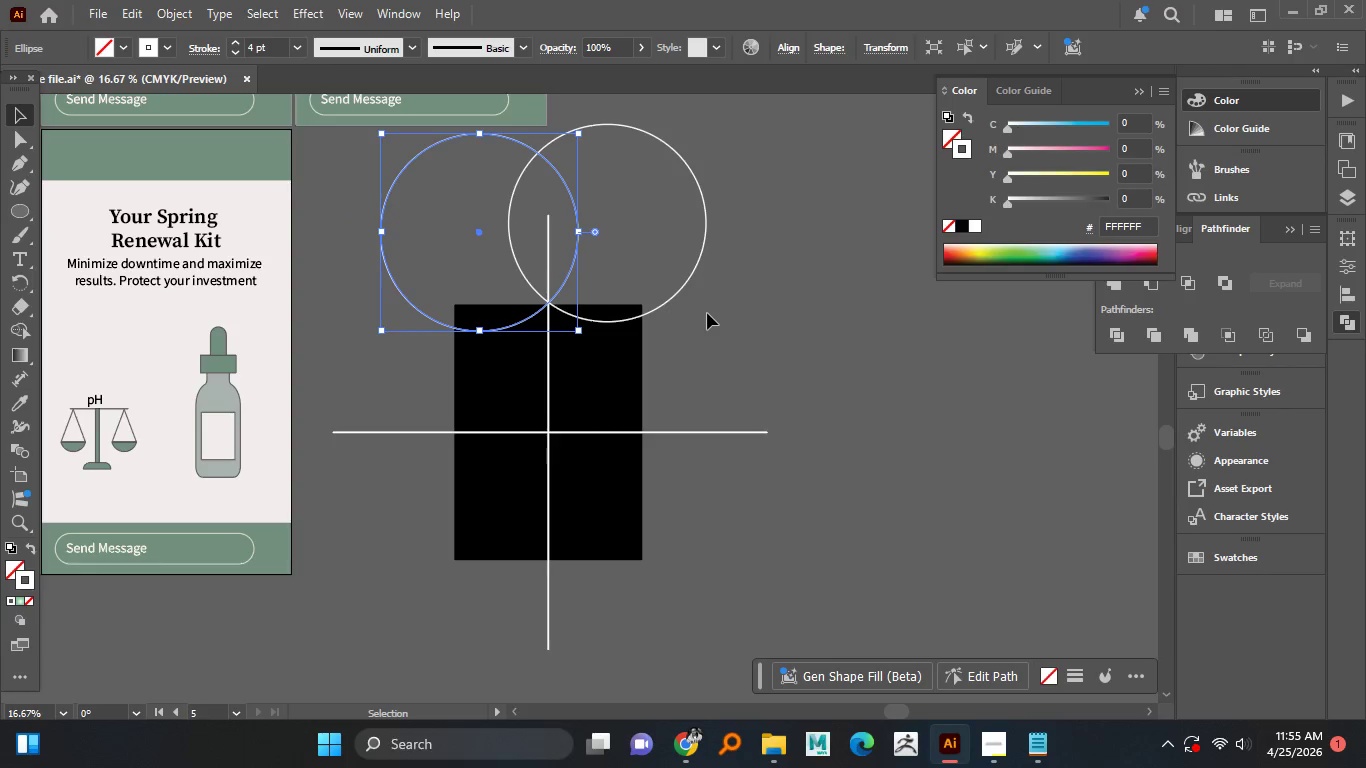 
hold_key(key=AltLeft, duration=1.5)
 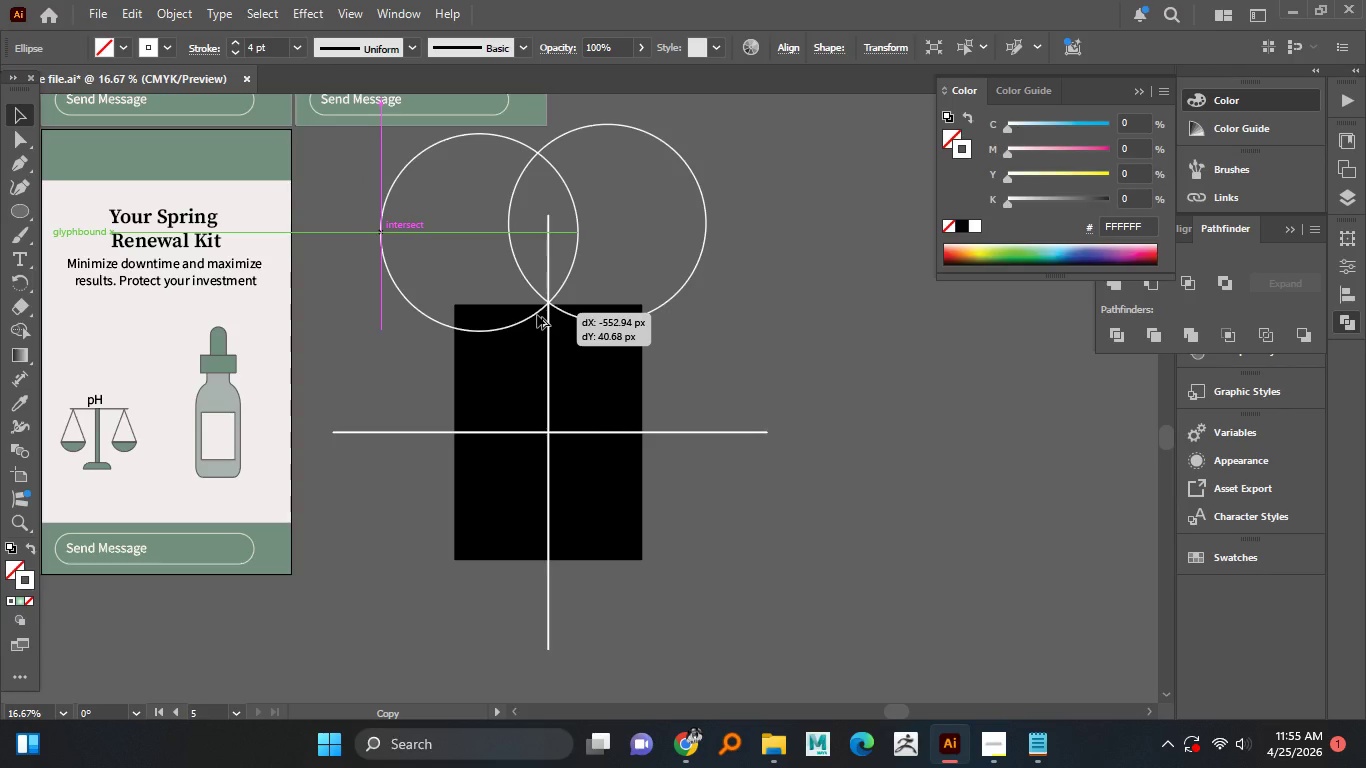 
hold_key(key=AltLeft, duration=1.36)
 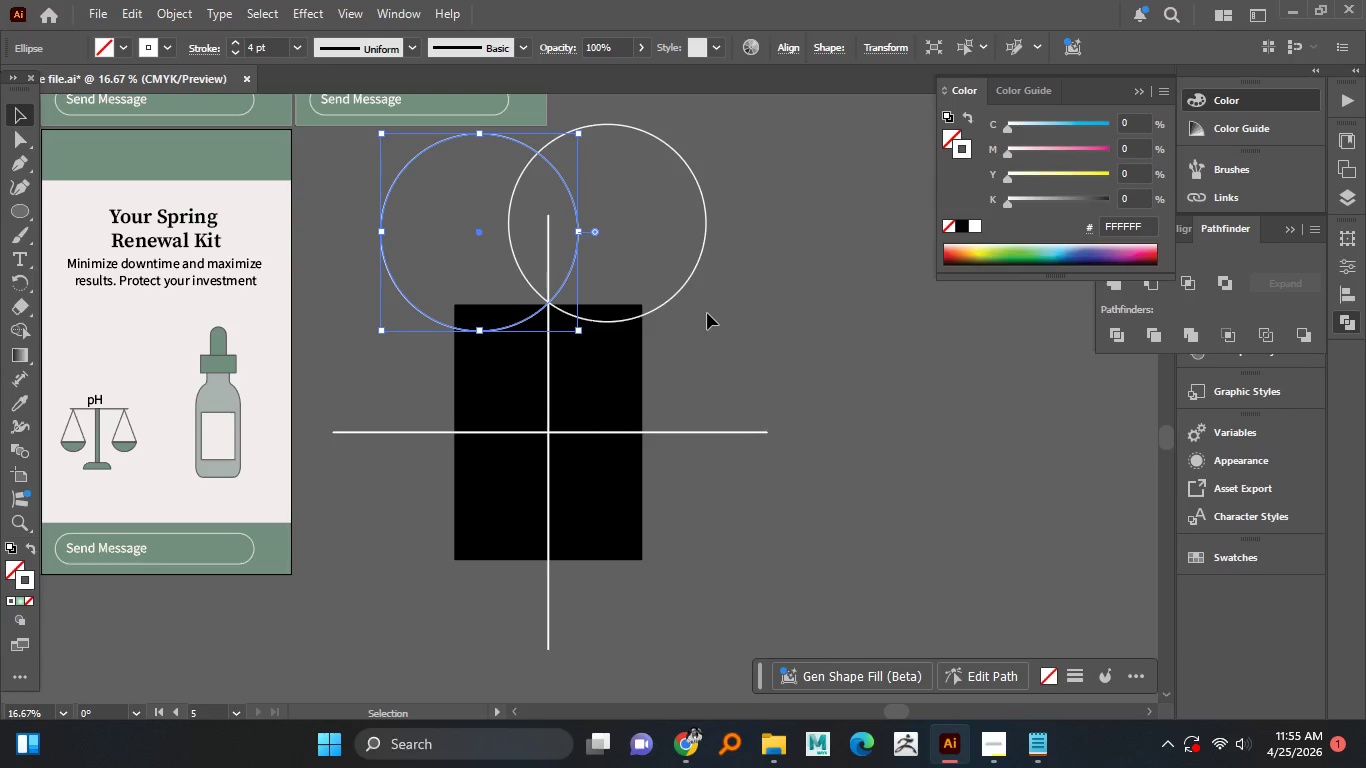 
hold_key(key=AltLeft, duration=1.52)